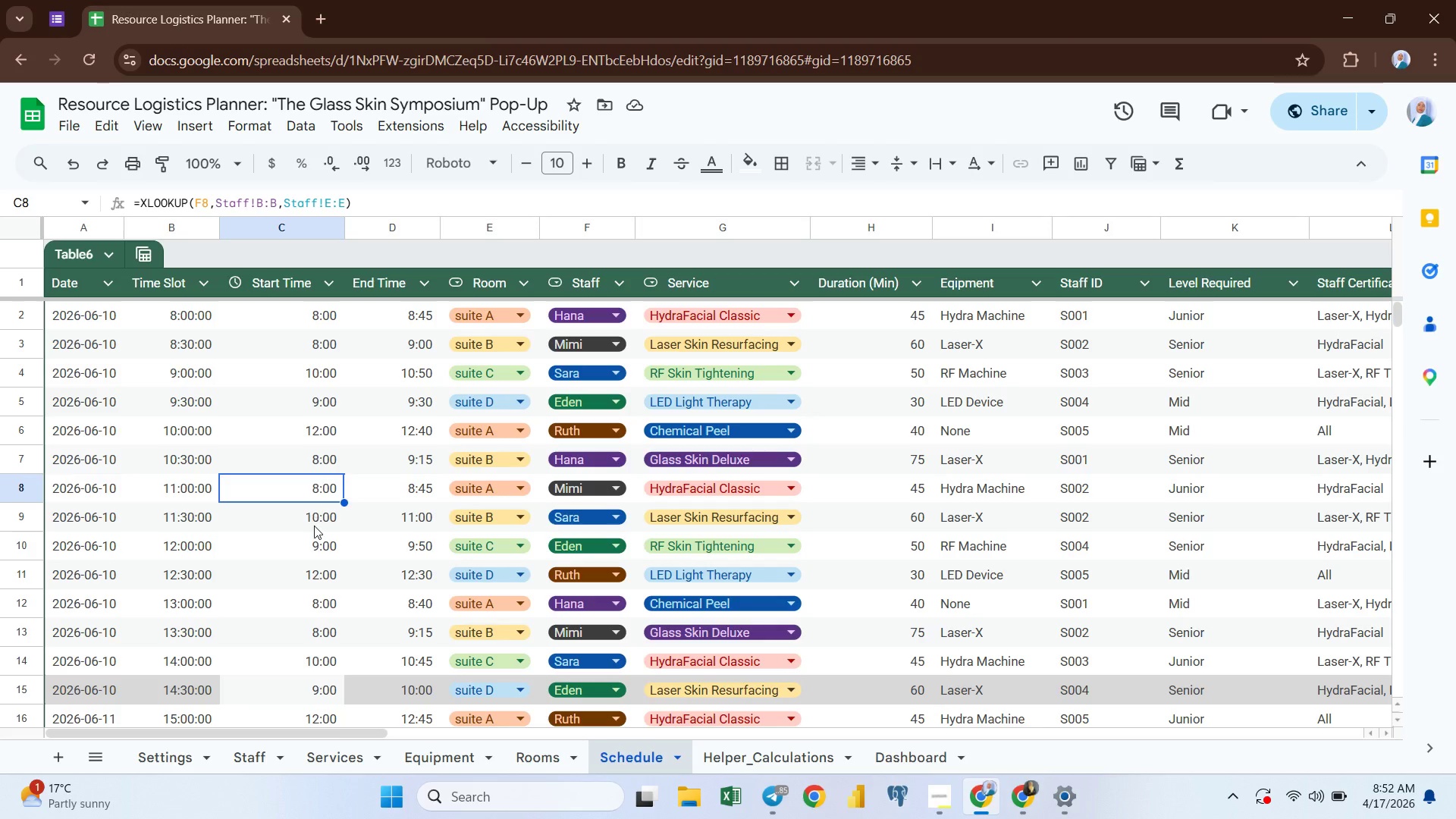 
left_click([316, 527])
 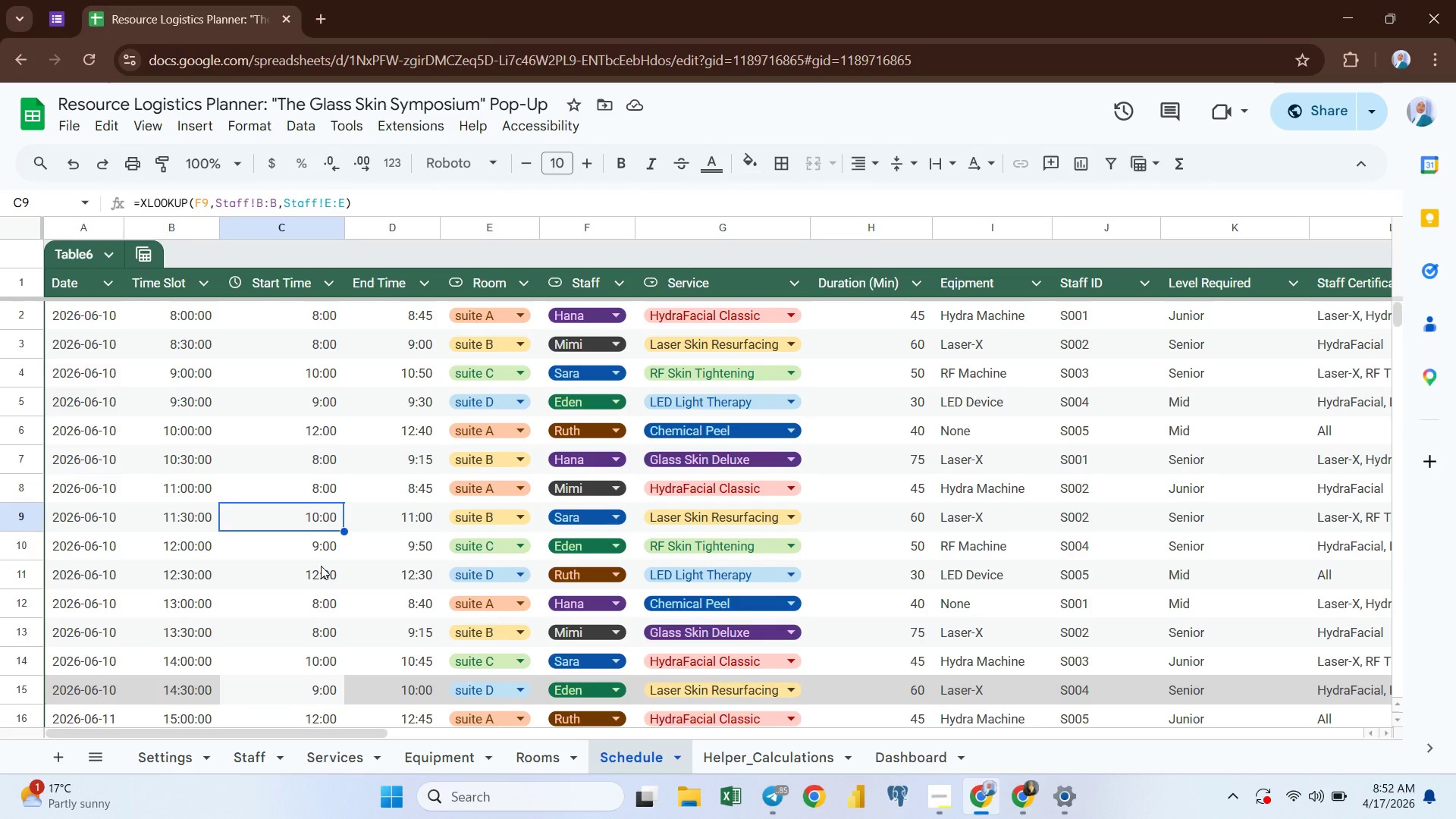 
left_click([321, 566])
 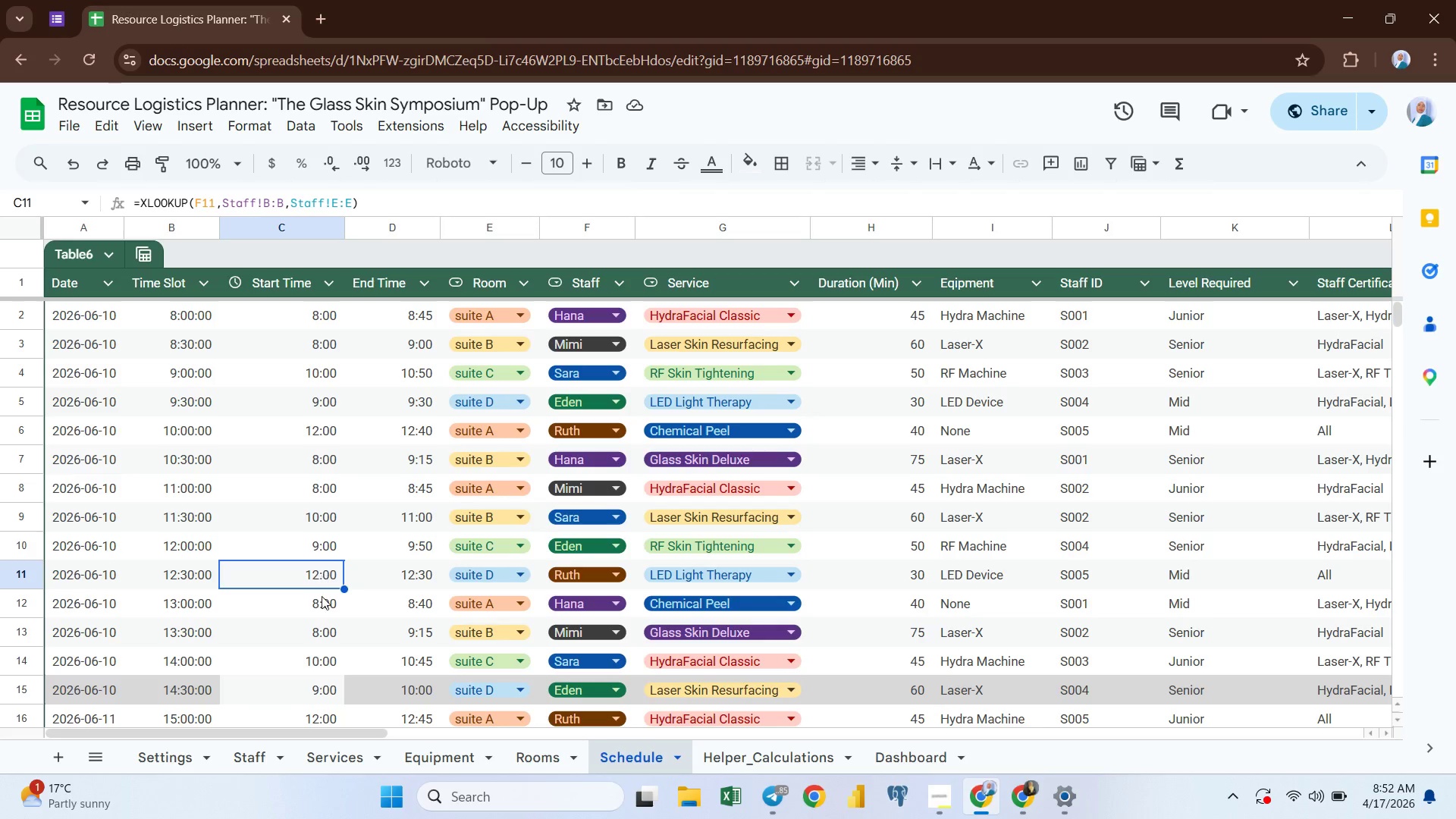 
left_click([323, 598])
 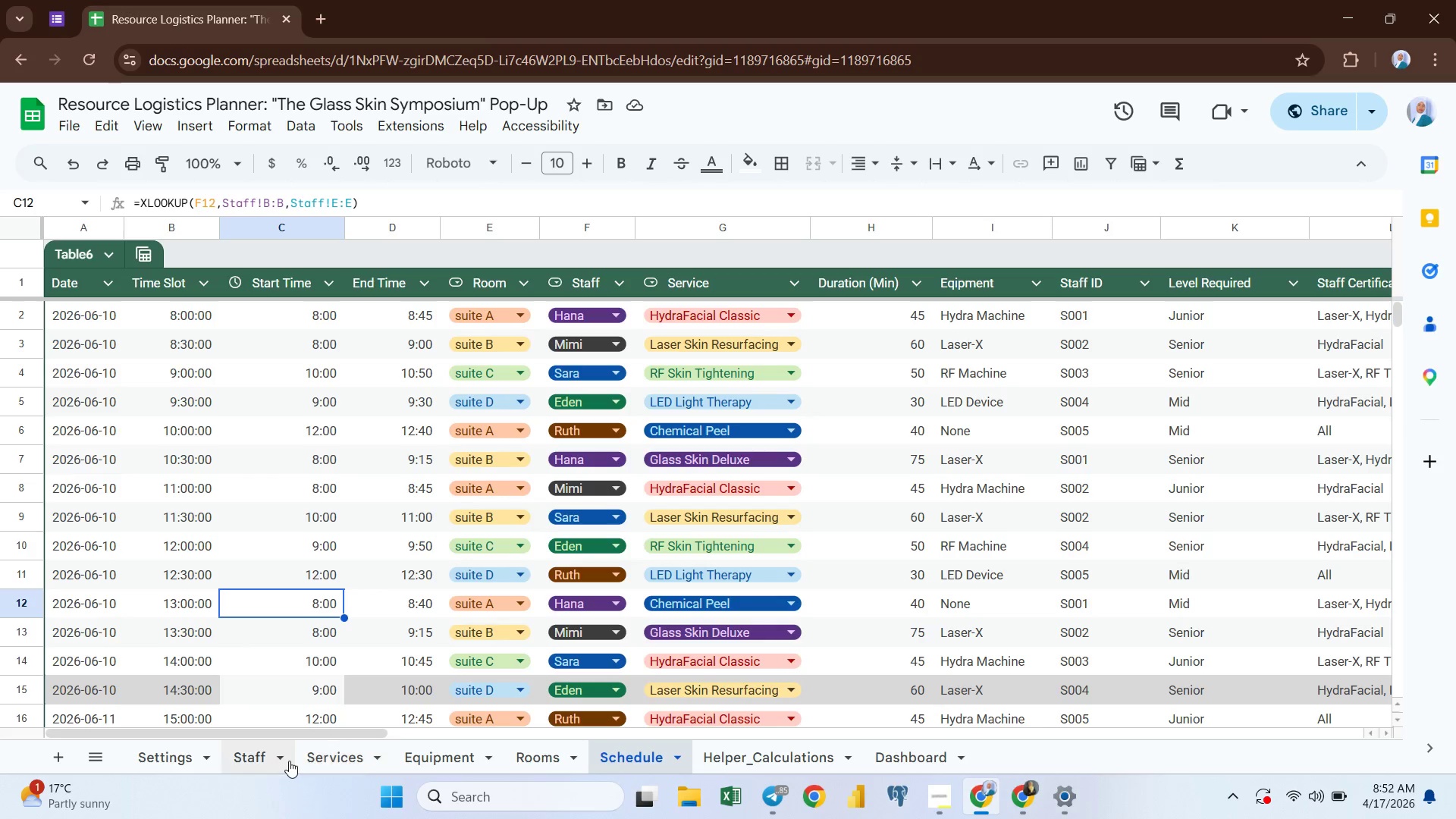 
left_click([256, 756])
 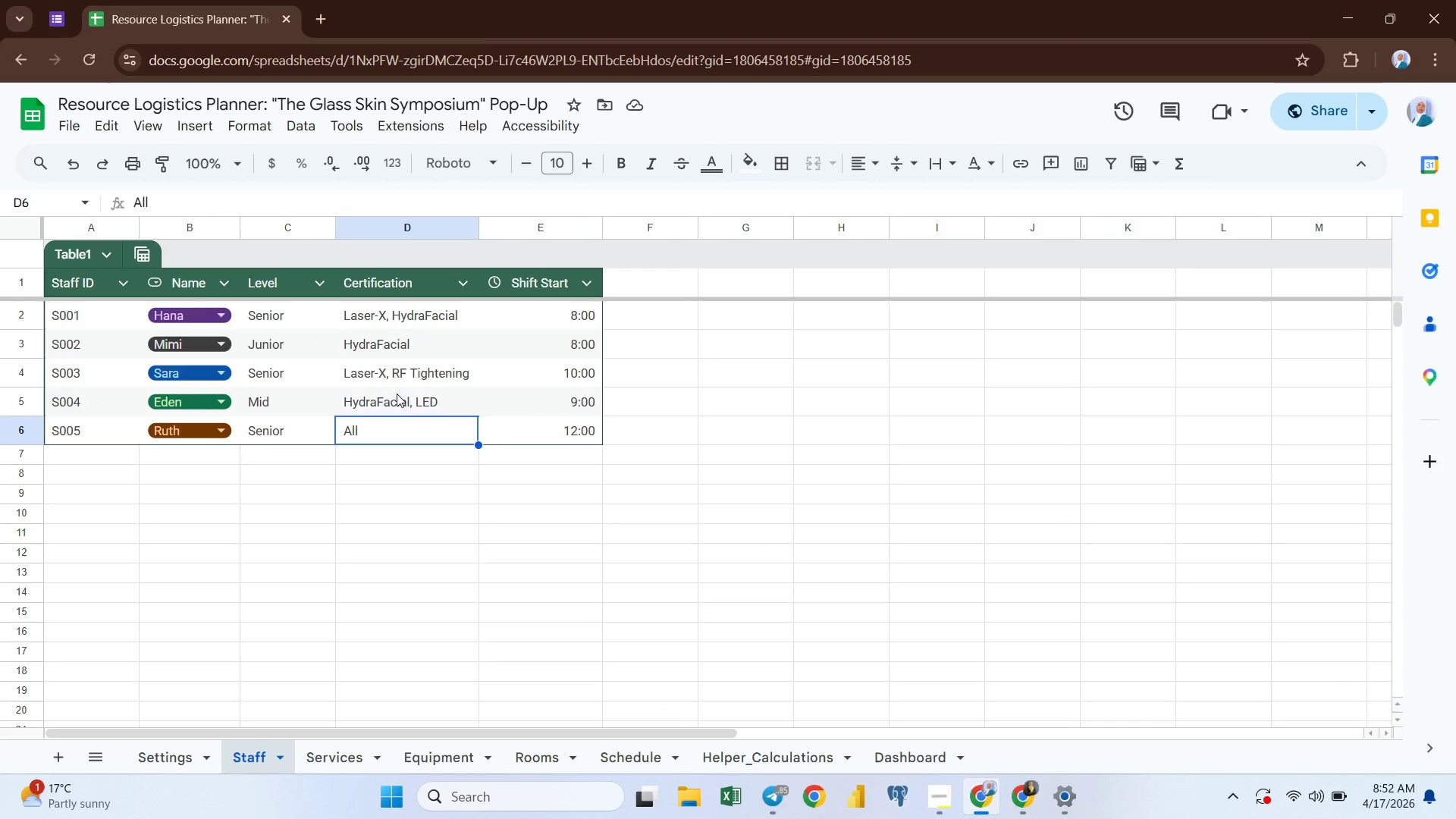 
left_click([410, 392])
 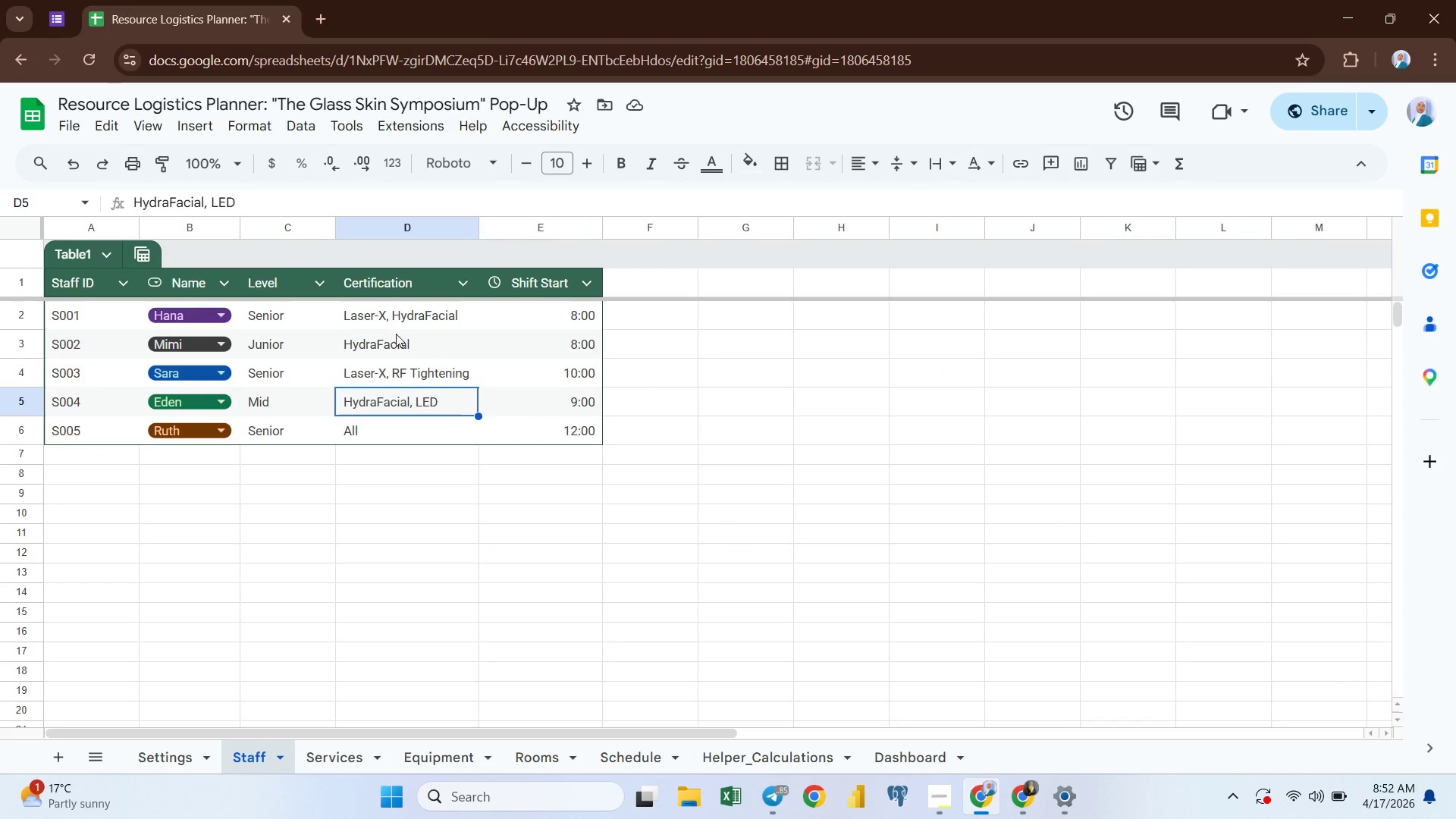 
left_click([396, 334])
 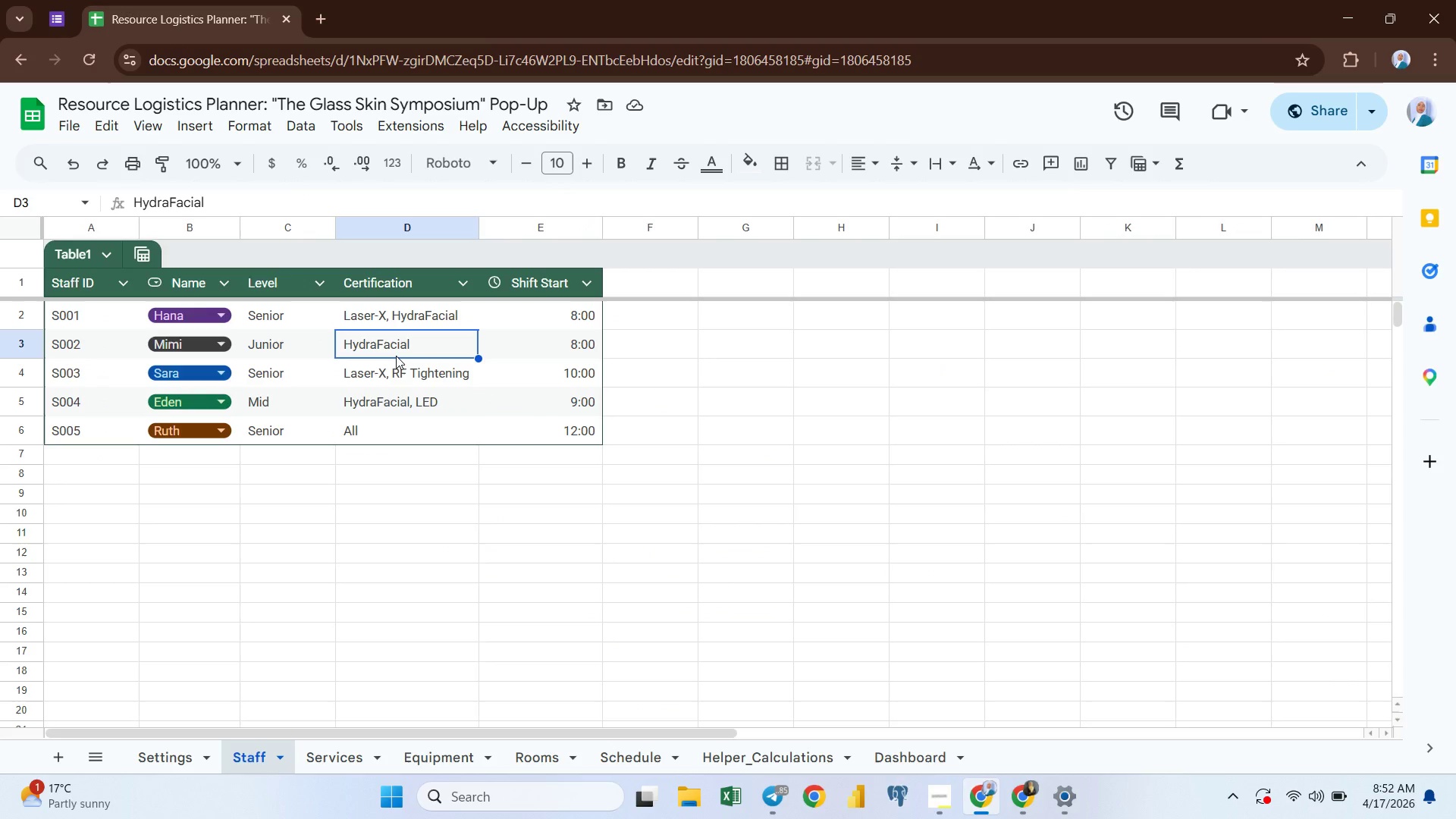 
left_click([396, 356])
 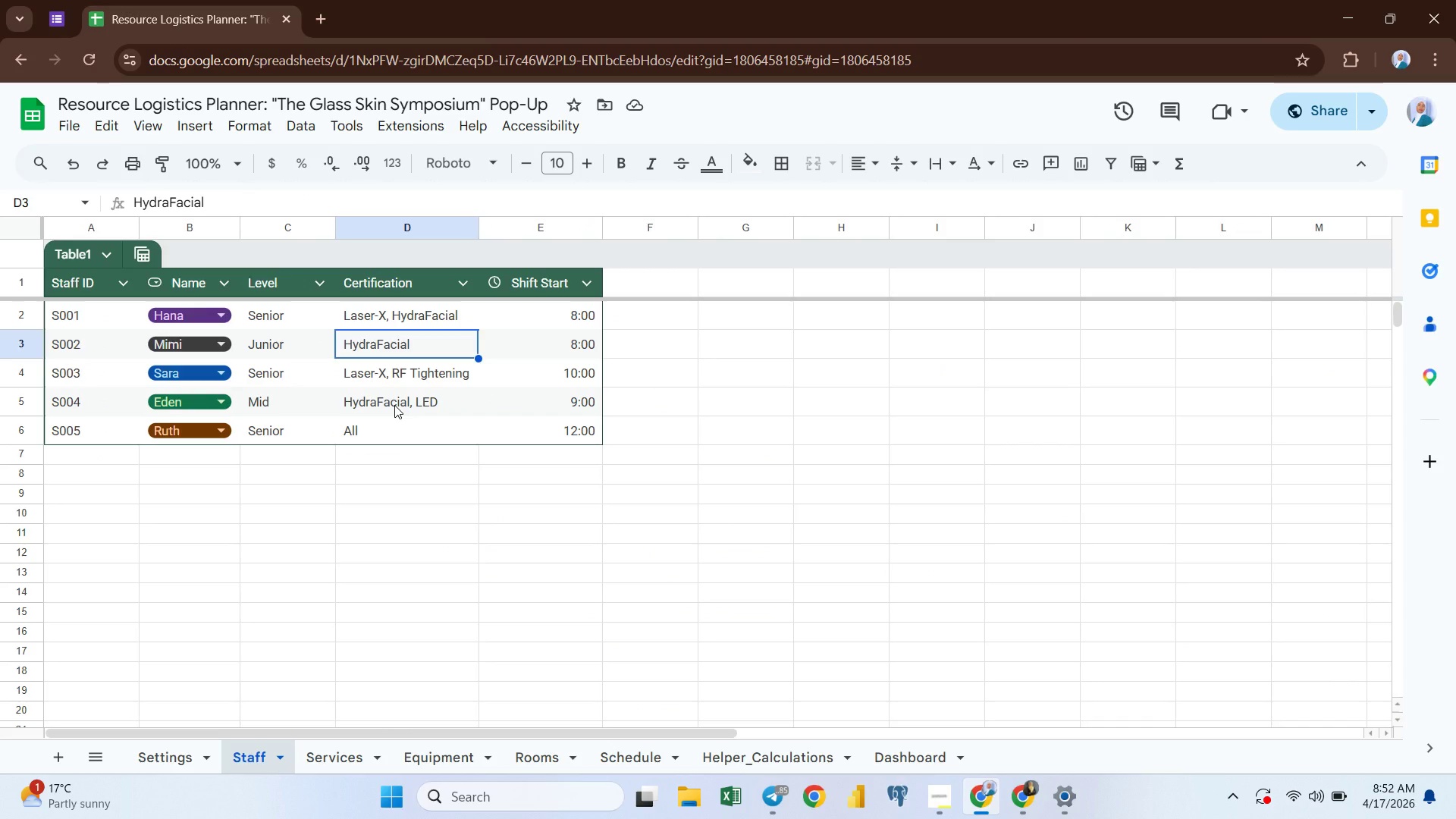 
left_click([394, 405])
 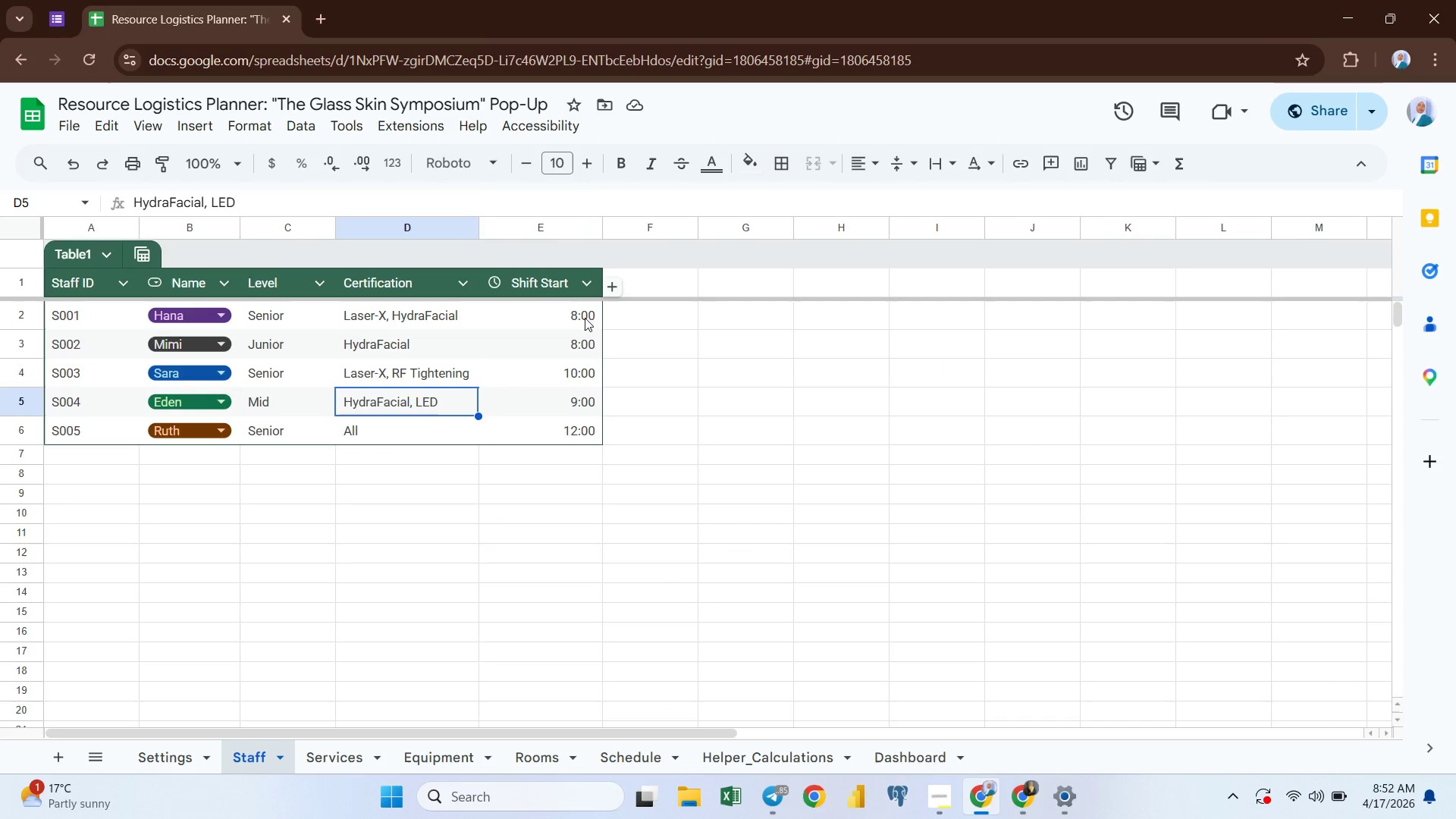 
left_click([588, 315])
 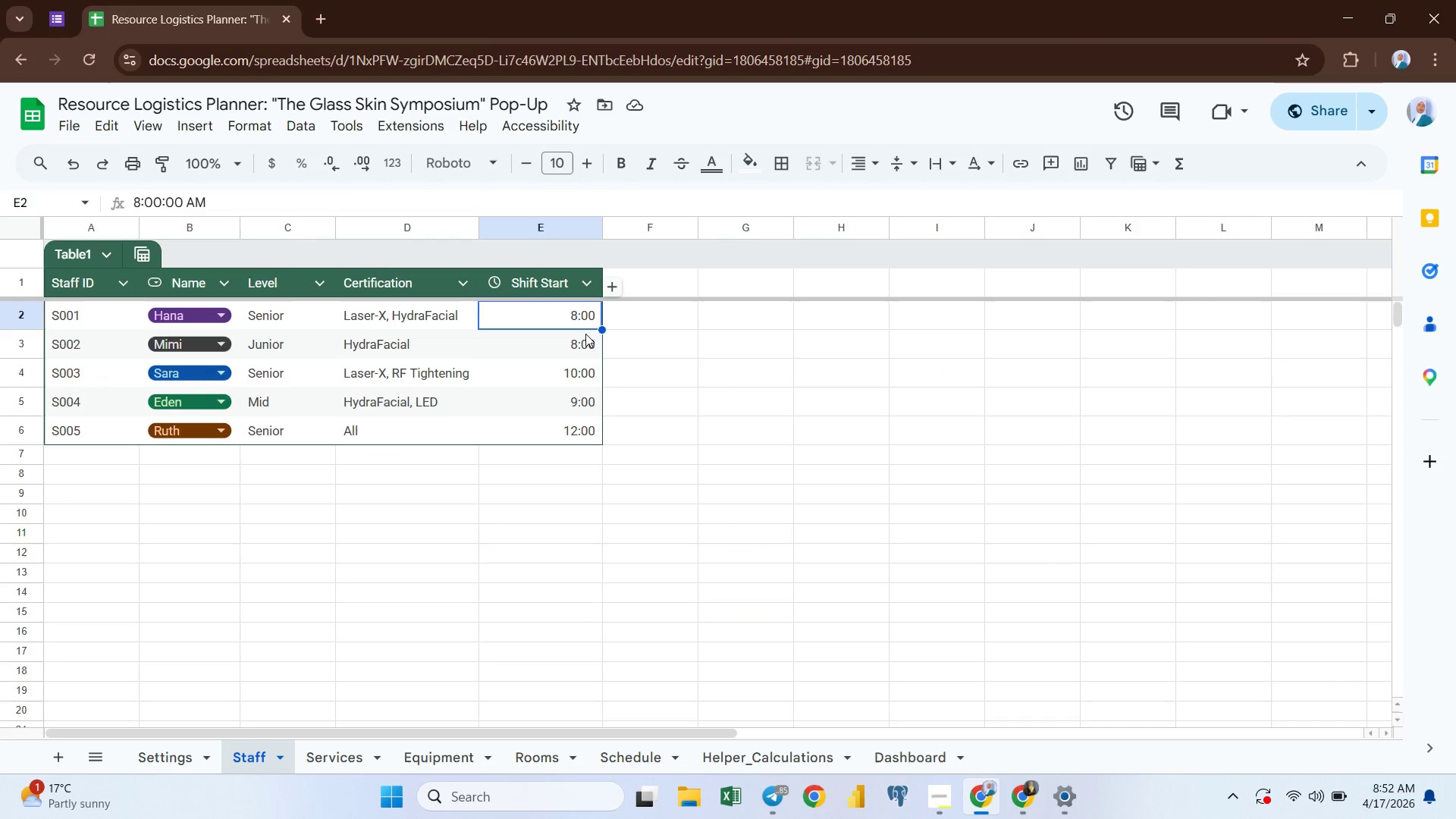 
left_click([585, 334])
 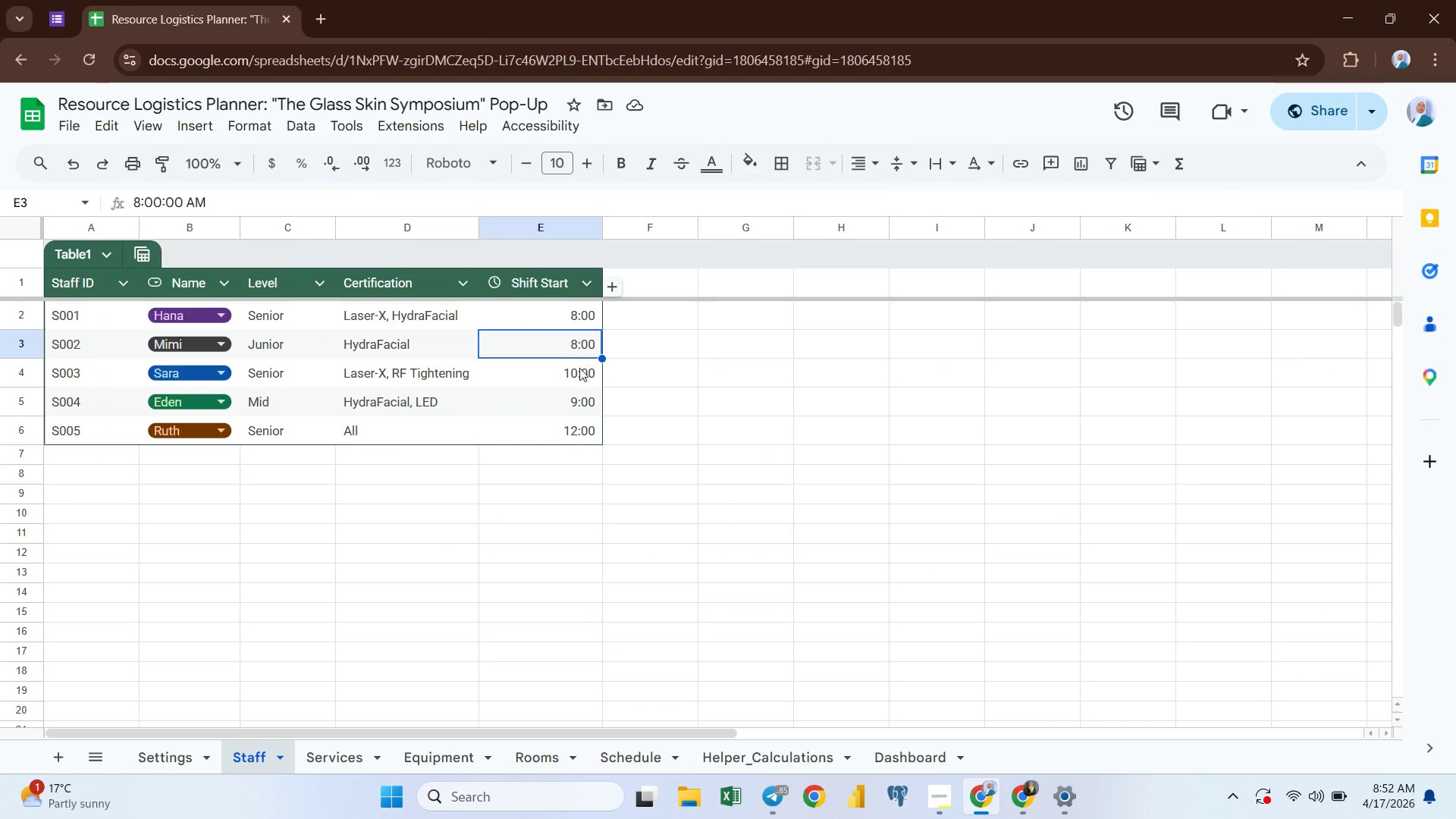 
left_click([579, 370])
 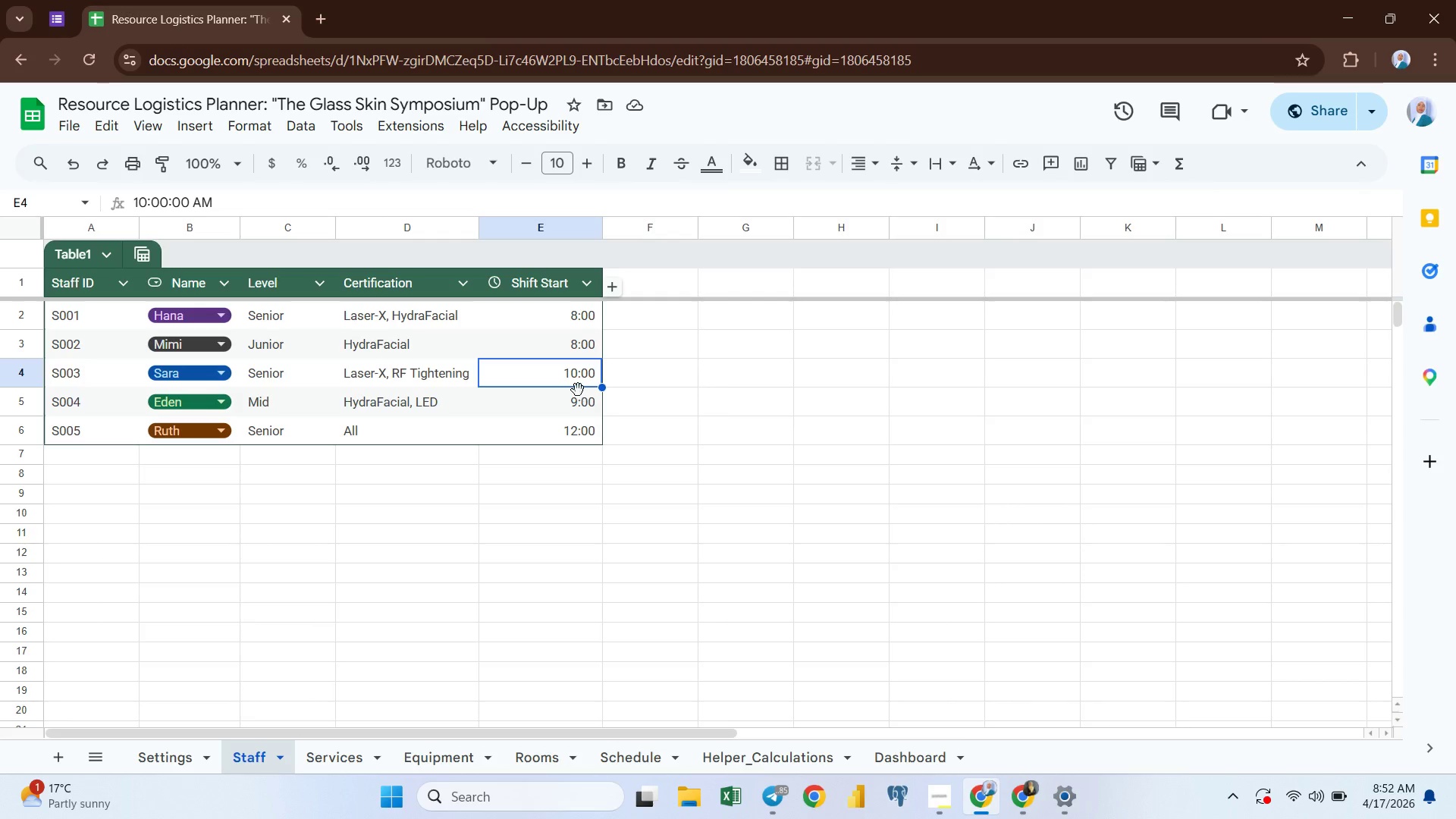 
left_click([578, 390])
 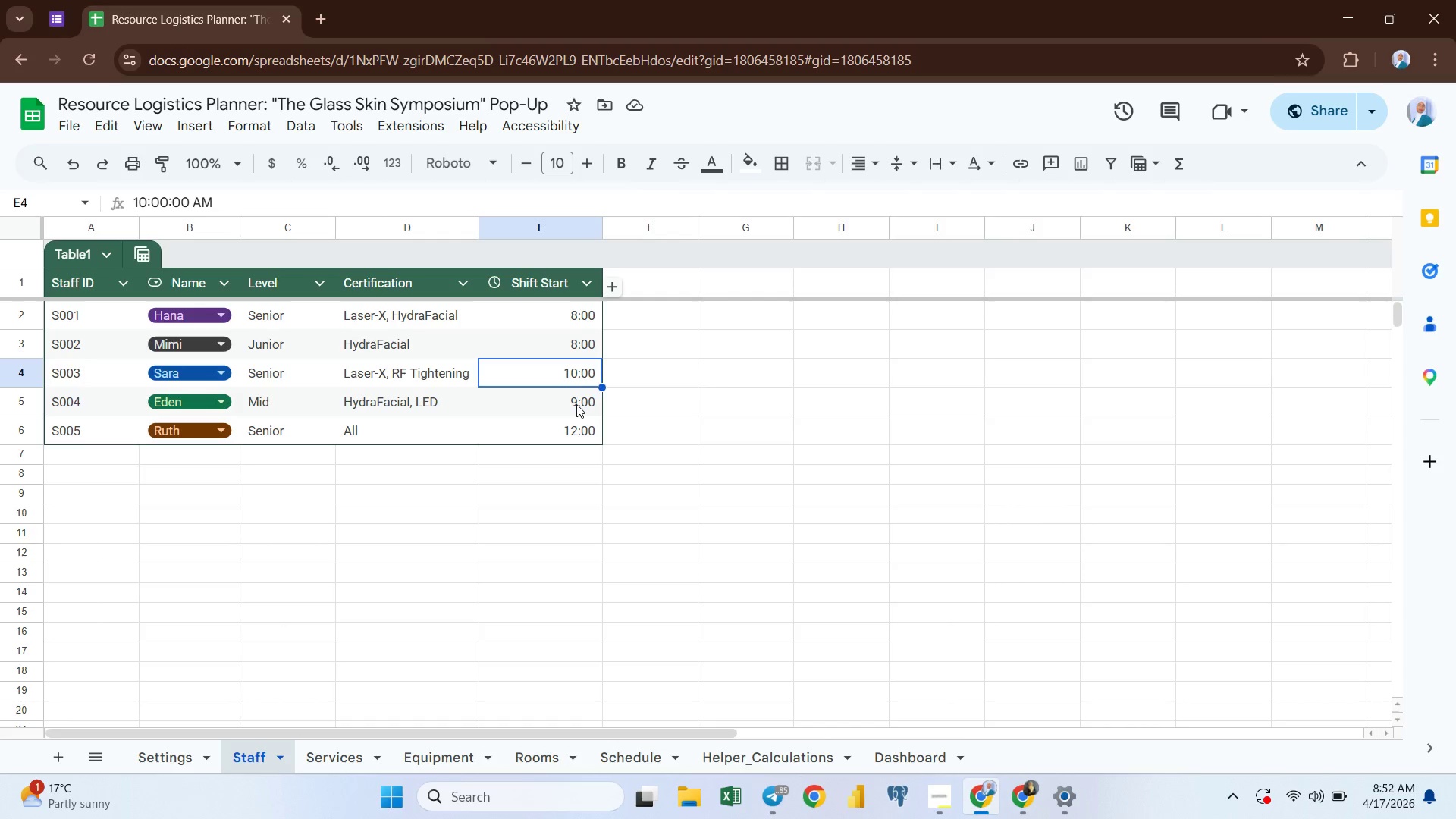 
left_click([576, 404])
 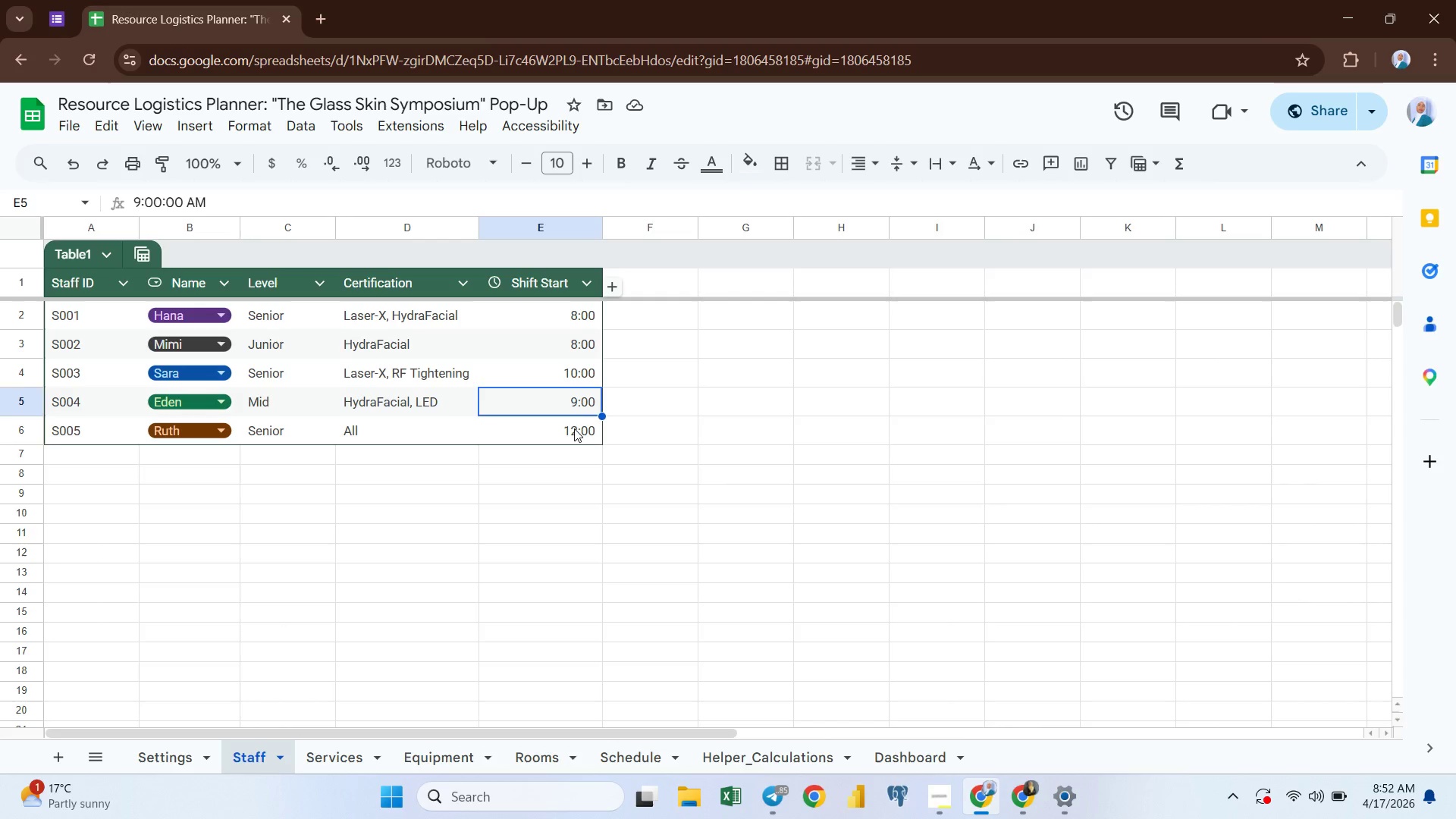 
left_click([574, 428])
 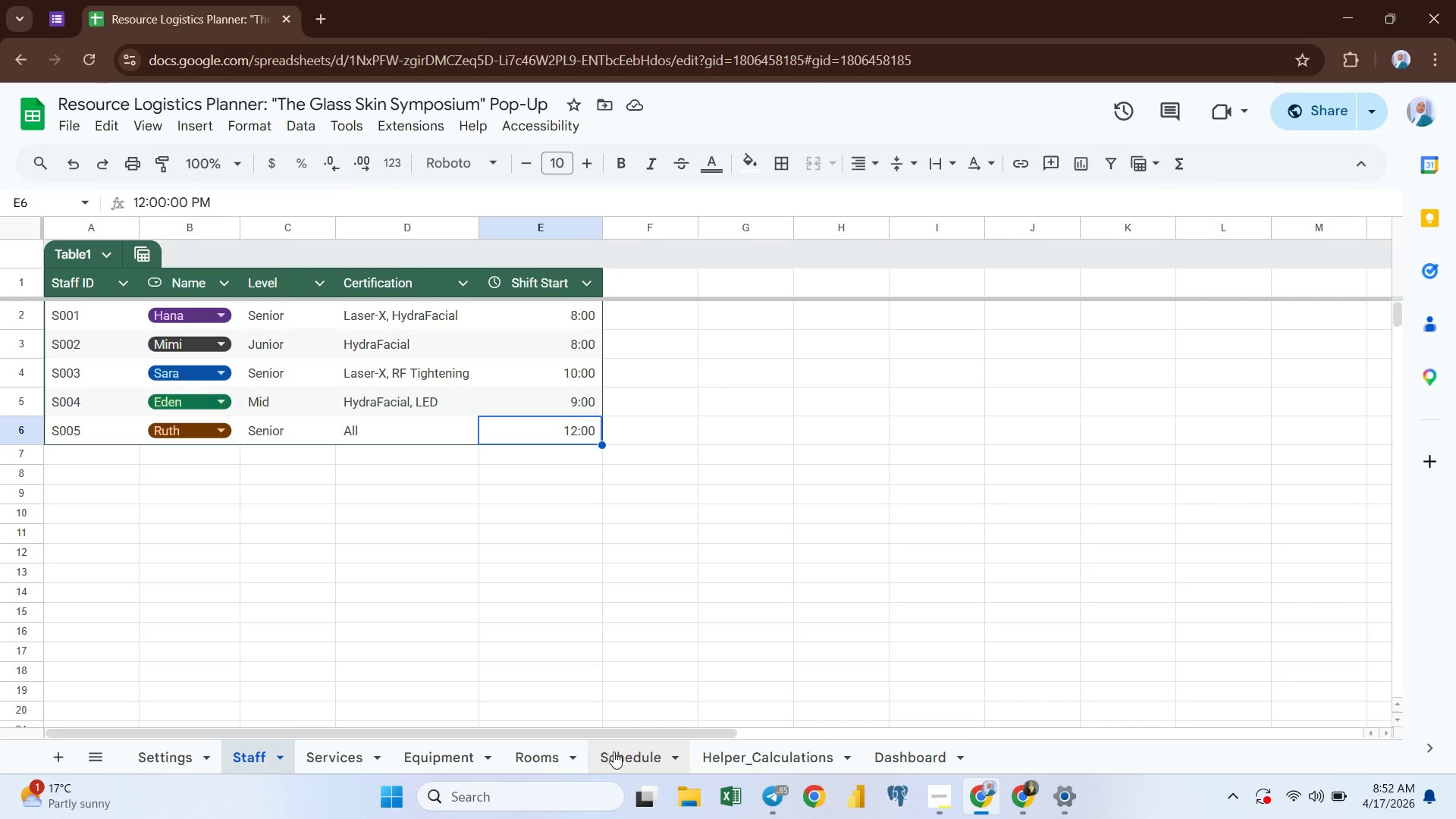 
left_click([620, 752])
 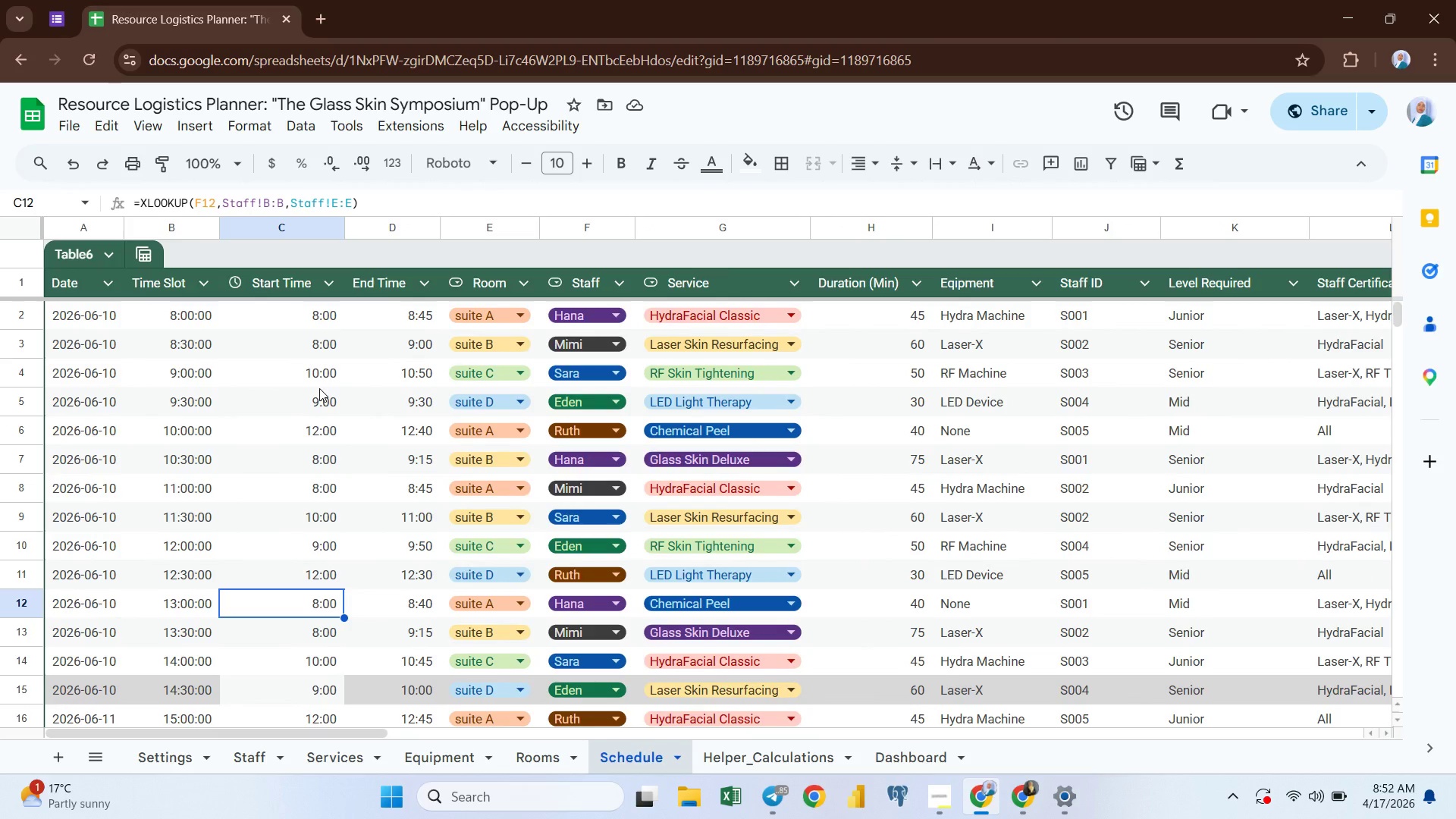 
wait(7.52)
 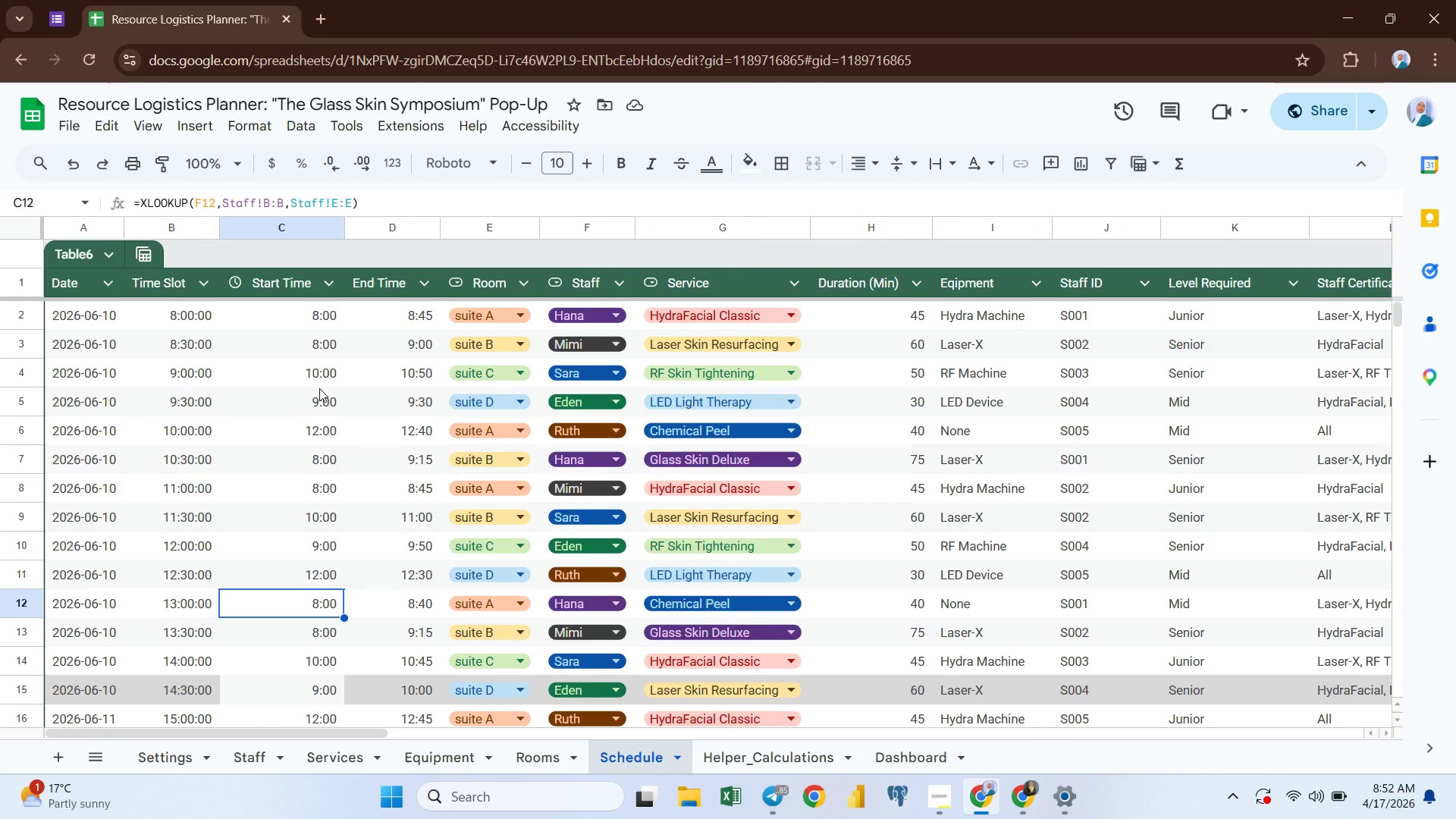 
key(Alt+Tab)